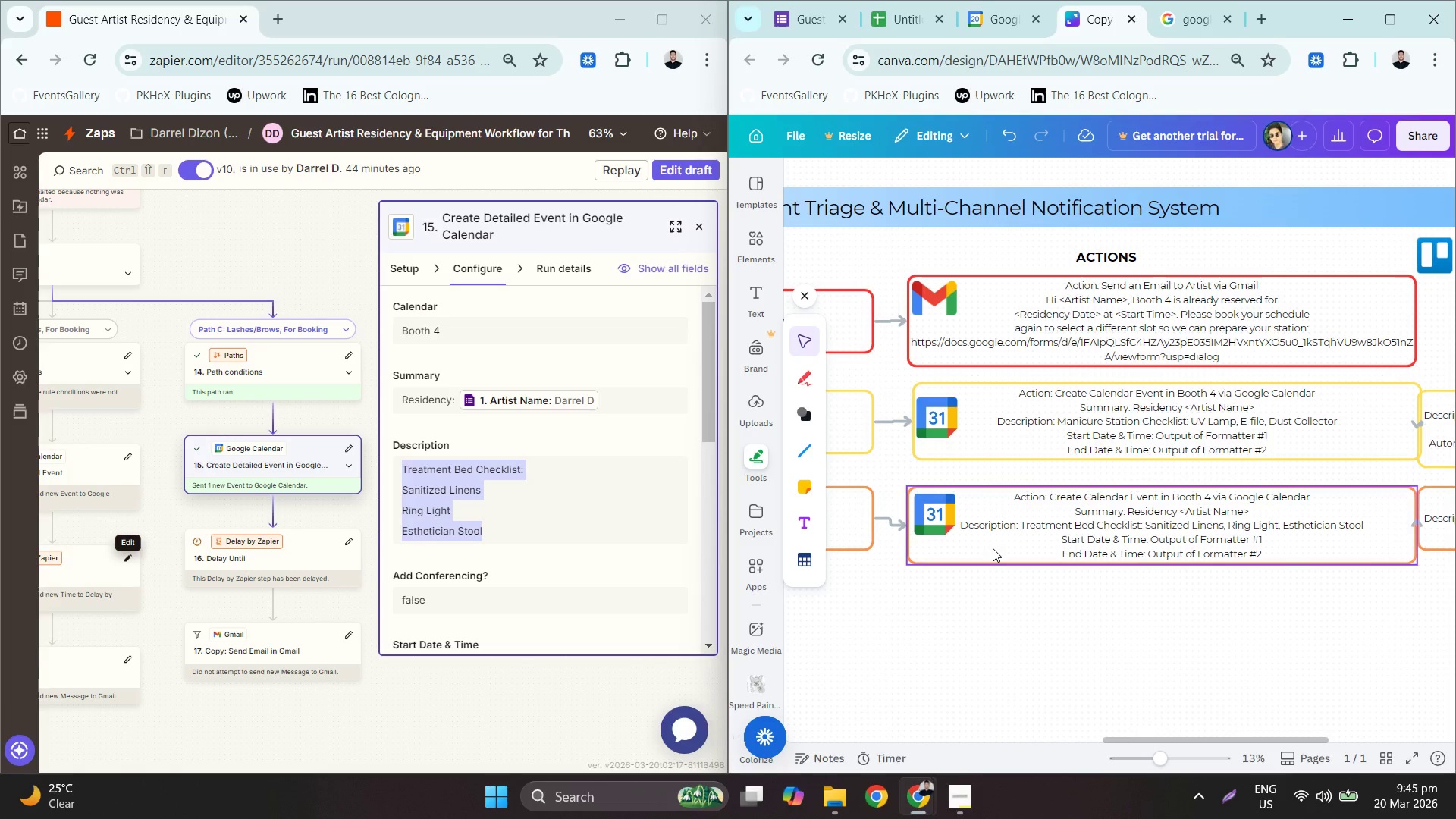 
left_click([959, 420])
 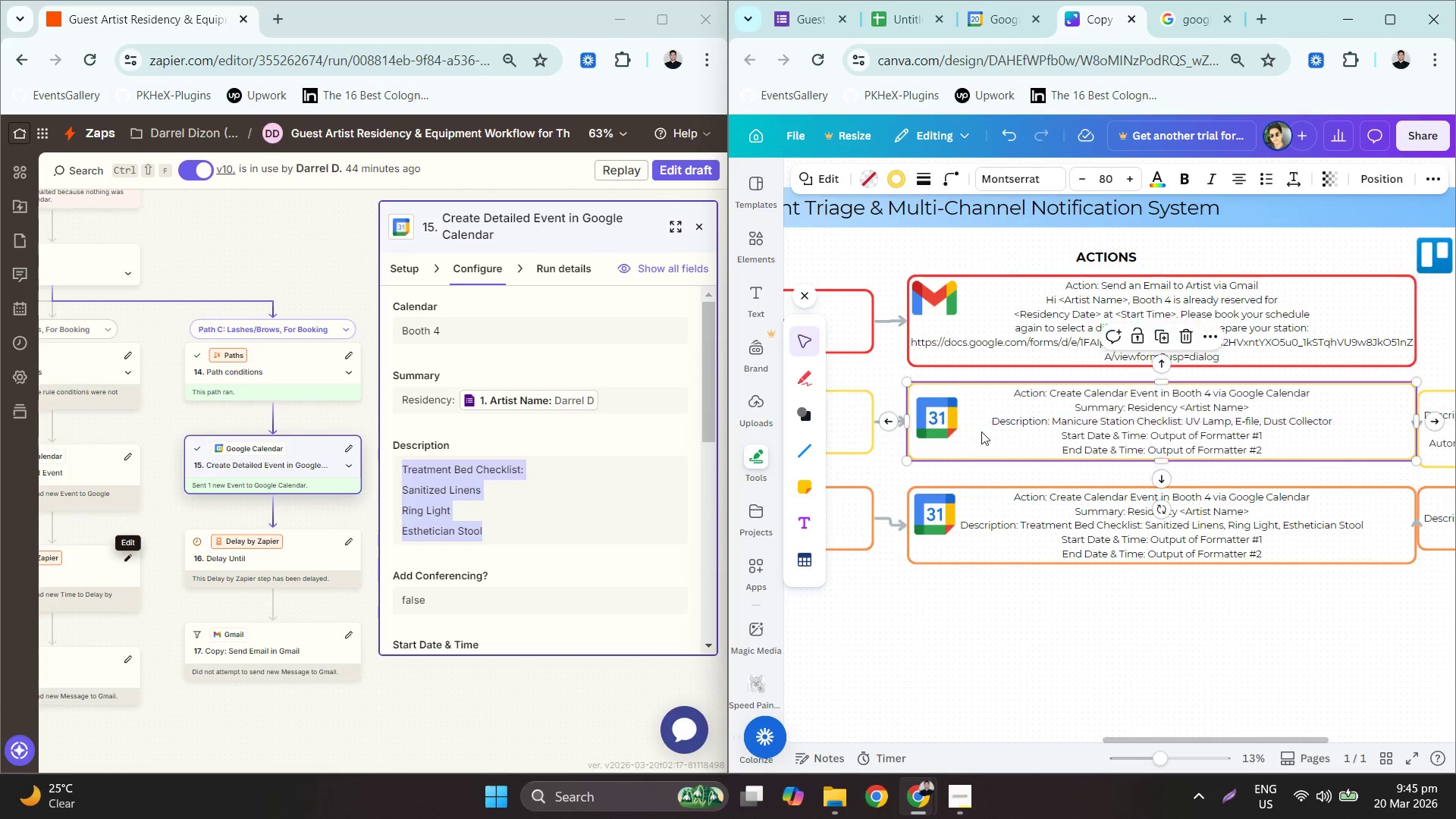 
mouse_move([992, 555])
 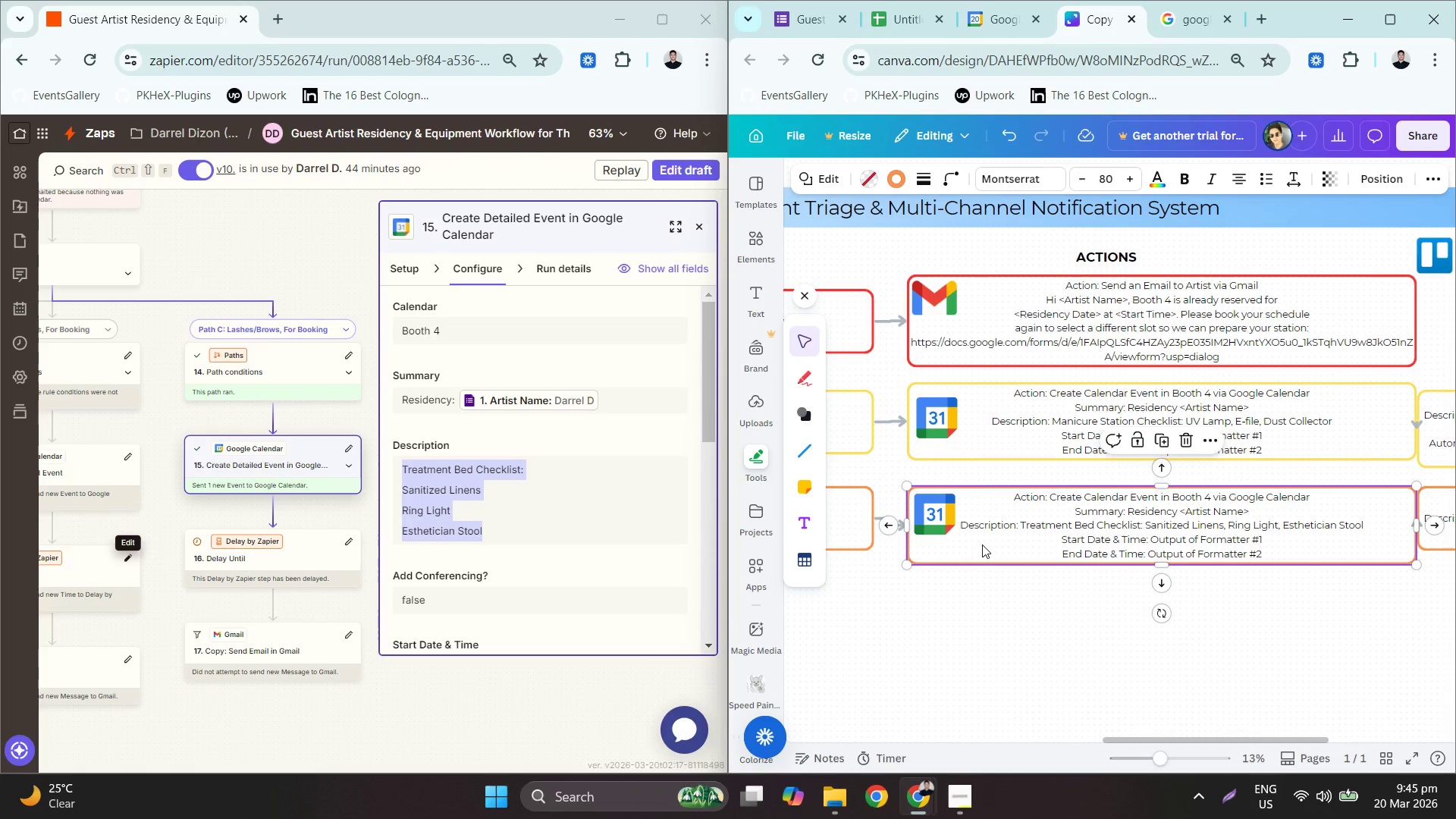 
left_click_drag(start_coordinate=[982, 542], to_coordinate=[984, 535])
 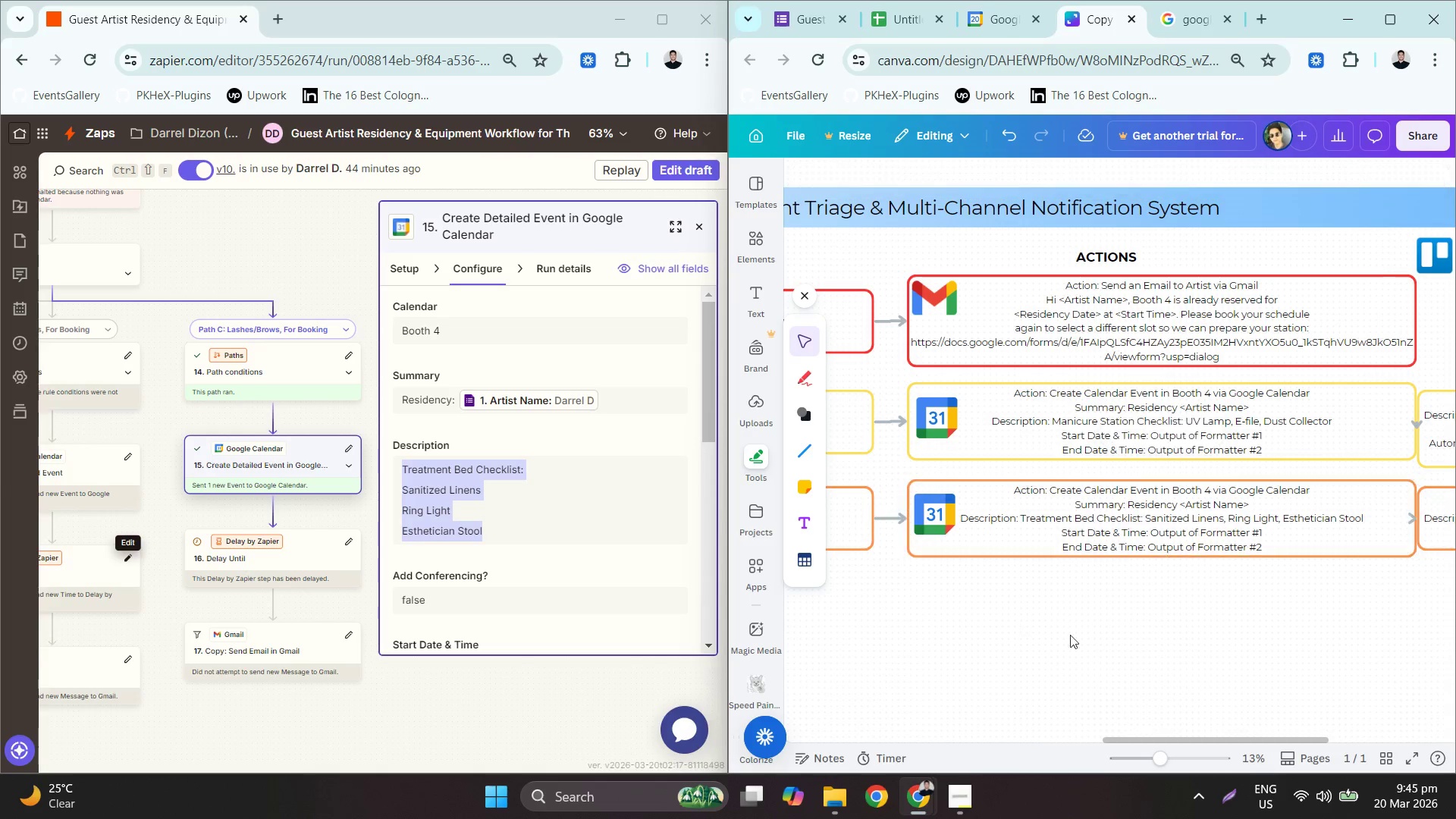 
hold_key(key=ControlLeft, duration=0.98)
scroll: coordinate [1142, 613], scroll_direction: down, amount: 1.0
 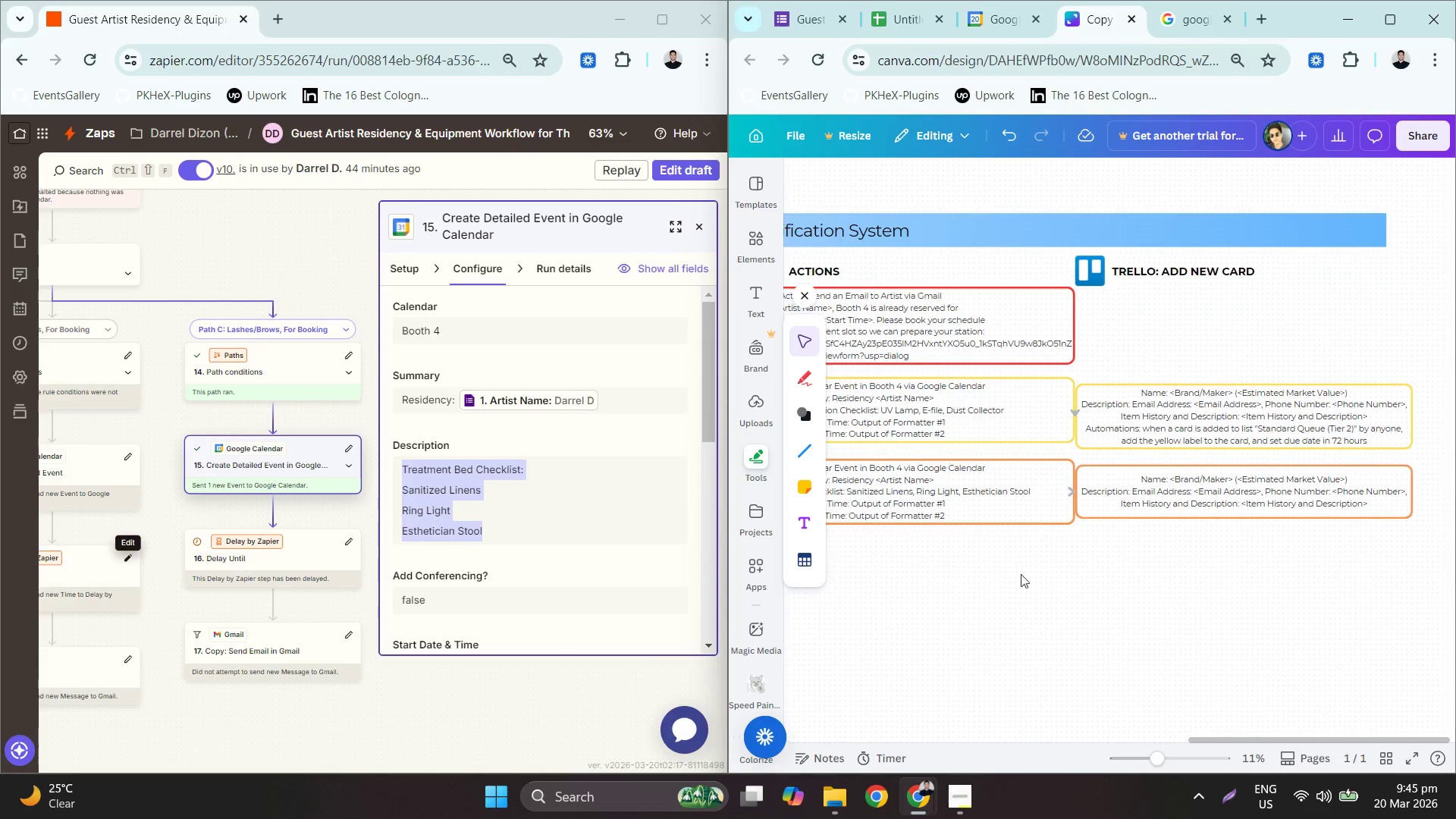 
left_click_drag(start_coordinate=[1127, 494], to_coordinate=[1154, 495])
 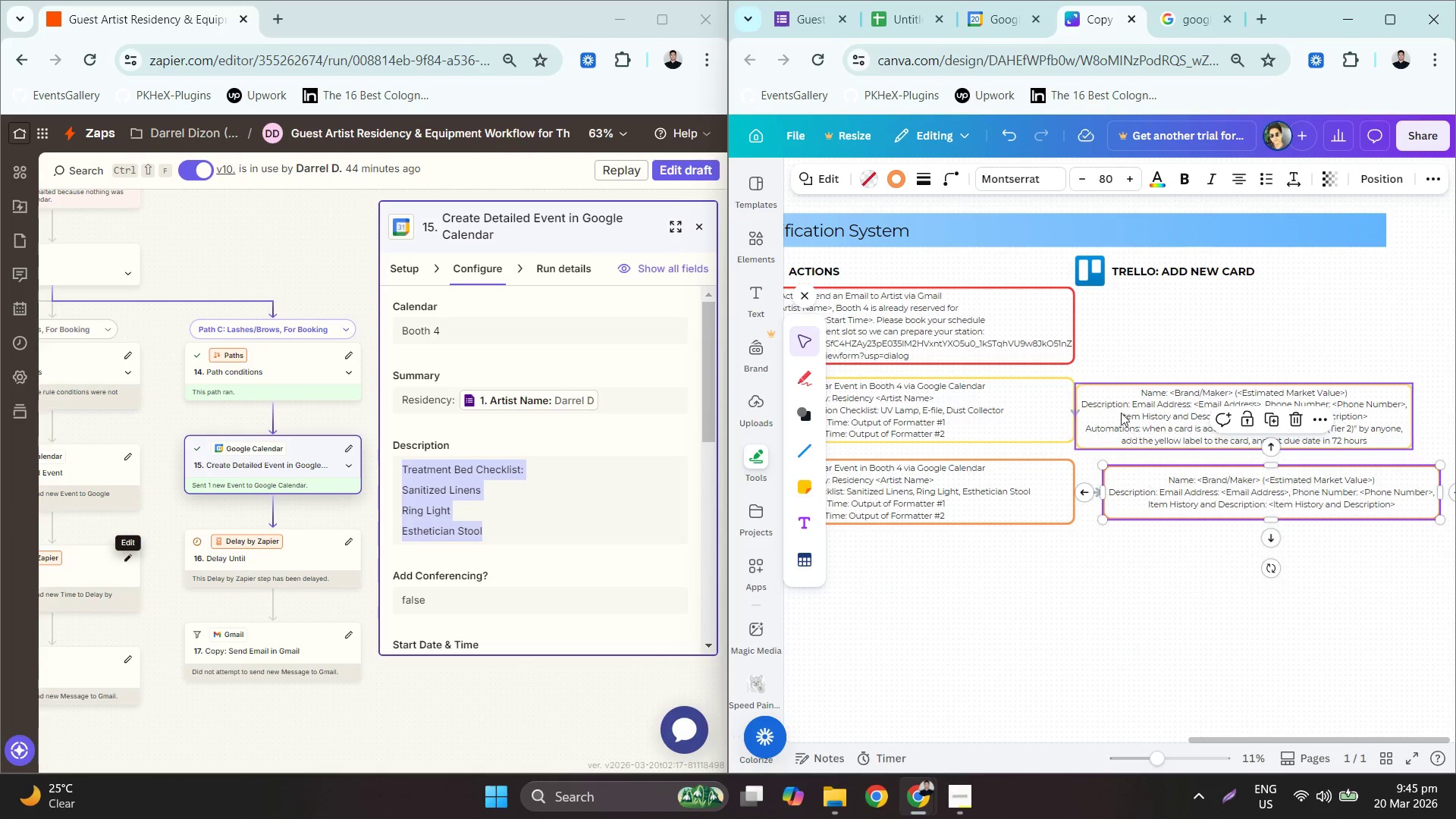 
left_click_drag(start_coordinate=[1121, 412], to_coordinate=[1147, 406])
 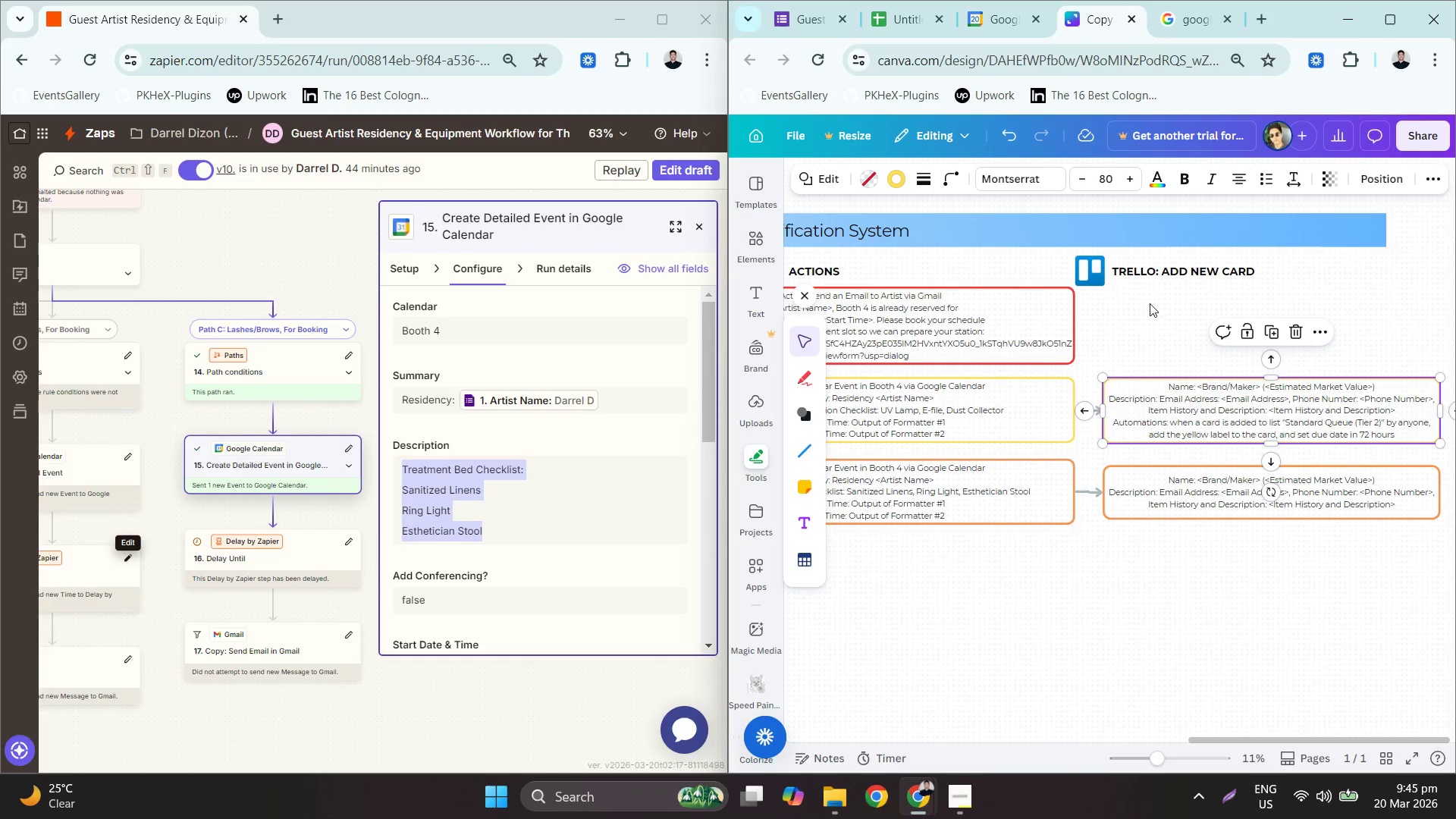 
left_click([1149, 300])
 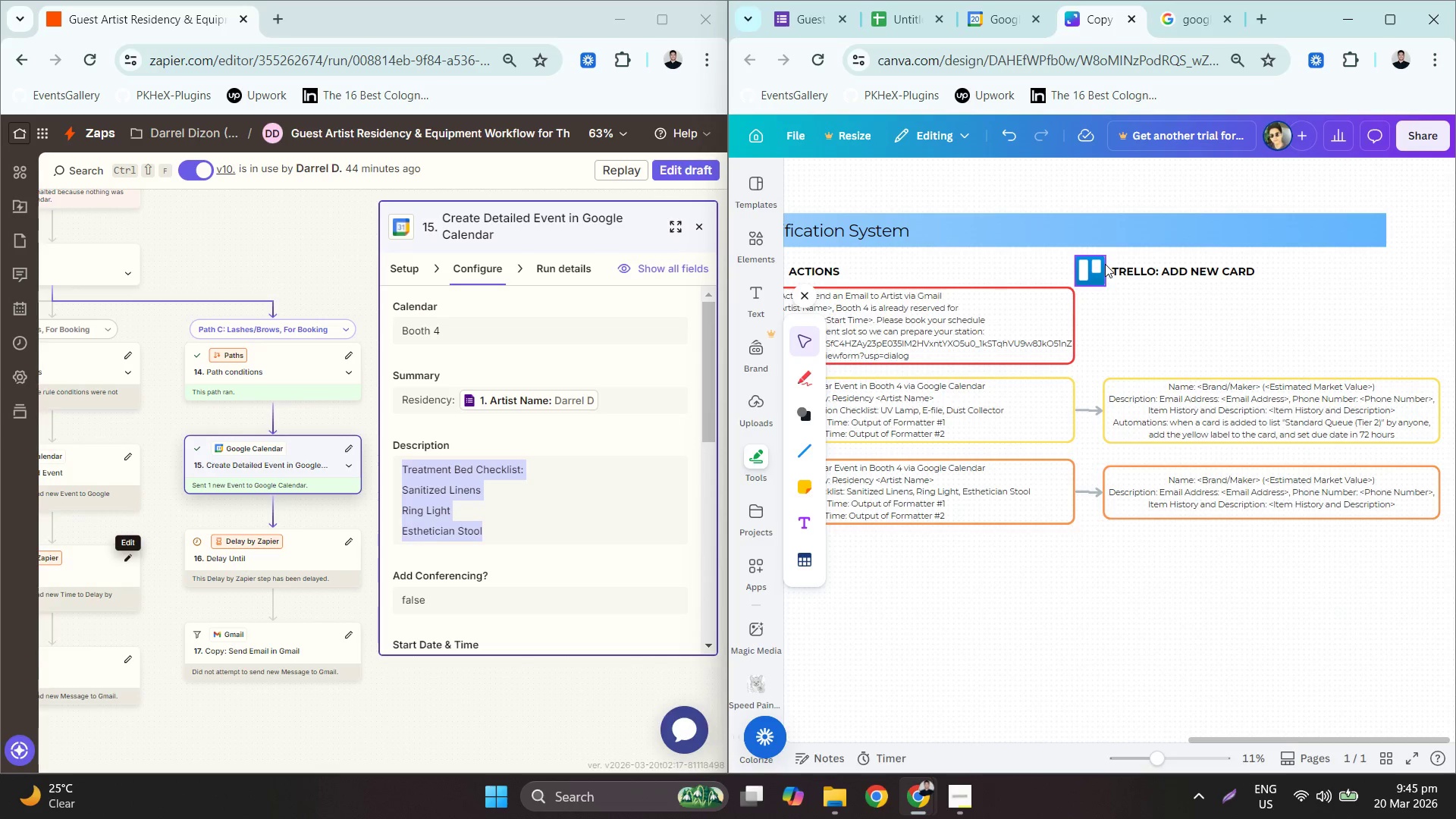 
left_click([1105, 264])
 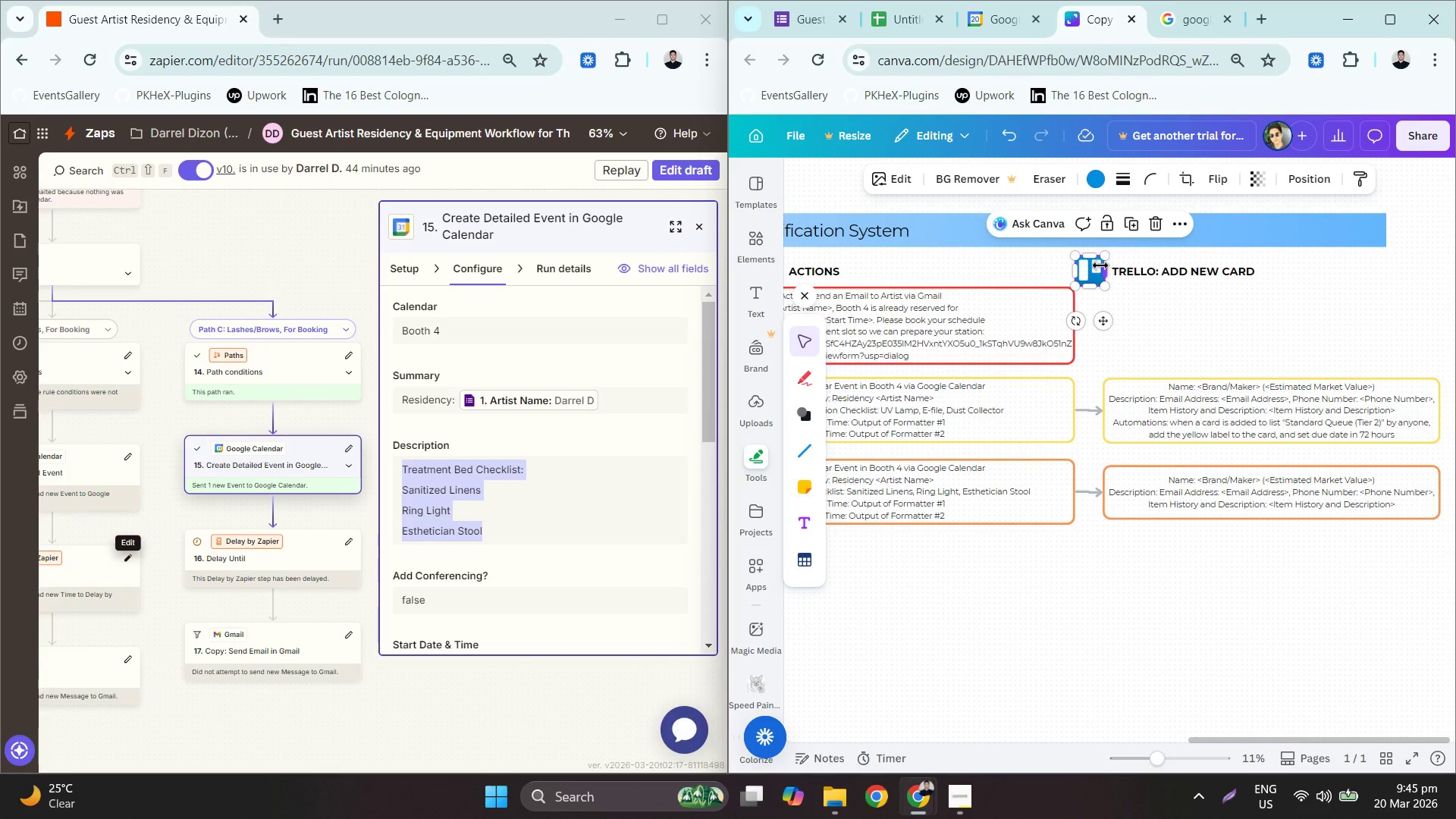 
left_click_drag(start_coordinate=[1097, 265], to_coordinate=[1203, 348])
 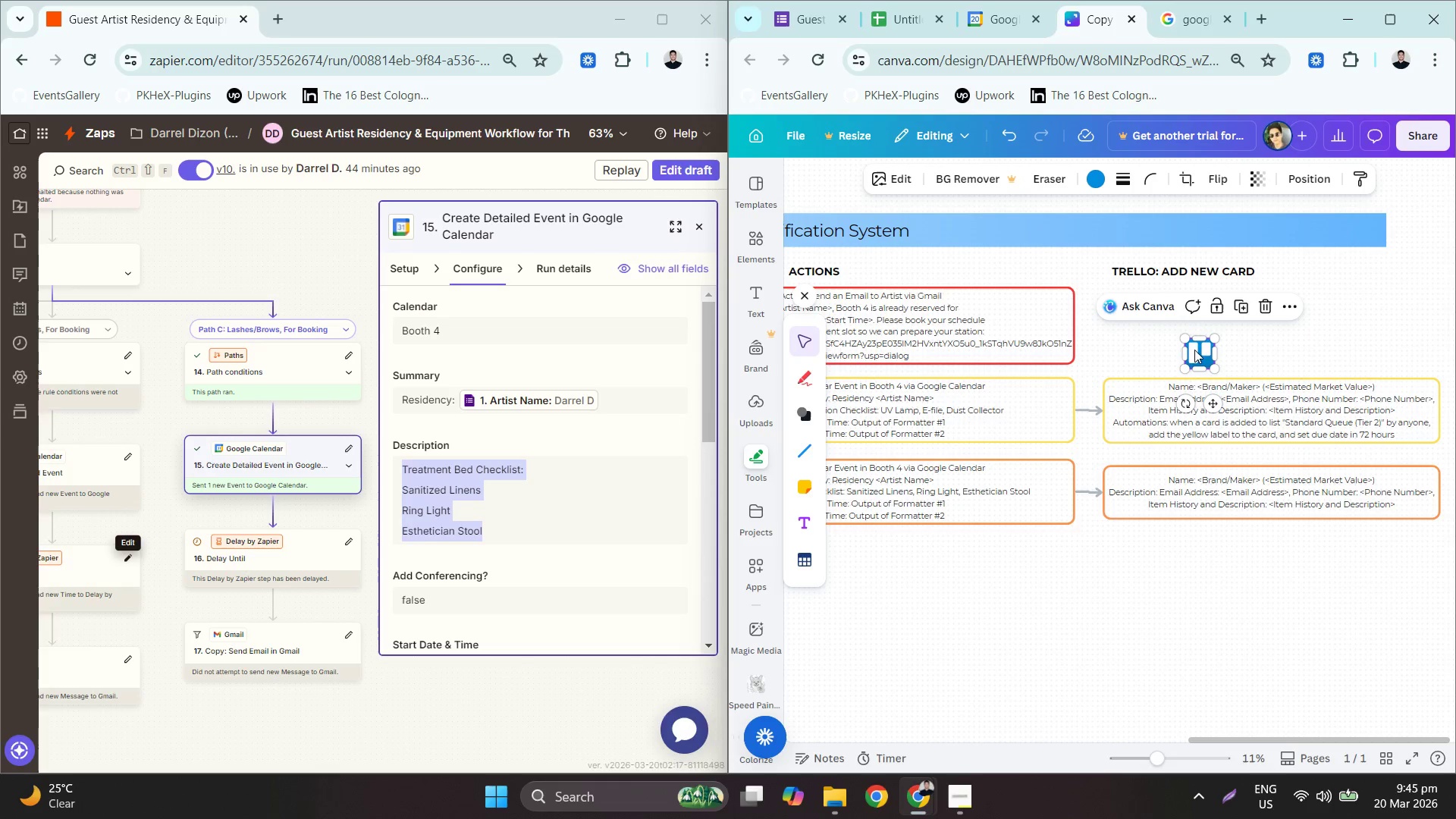 
left_click_drag(start_coordinate=[1197, 350], to_coordinate=[1113, 353])
 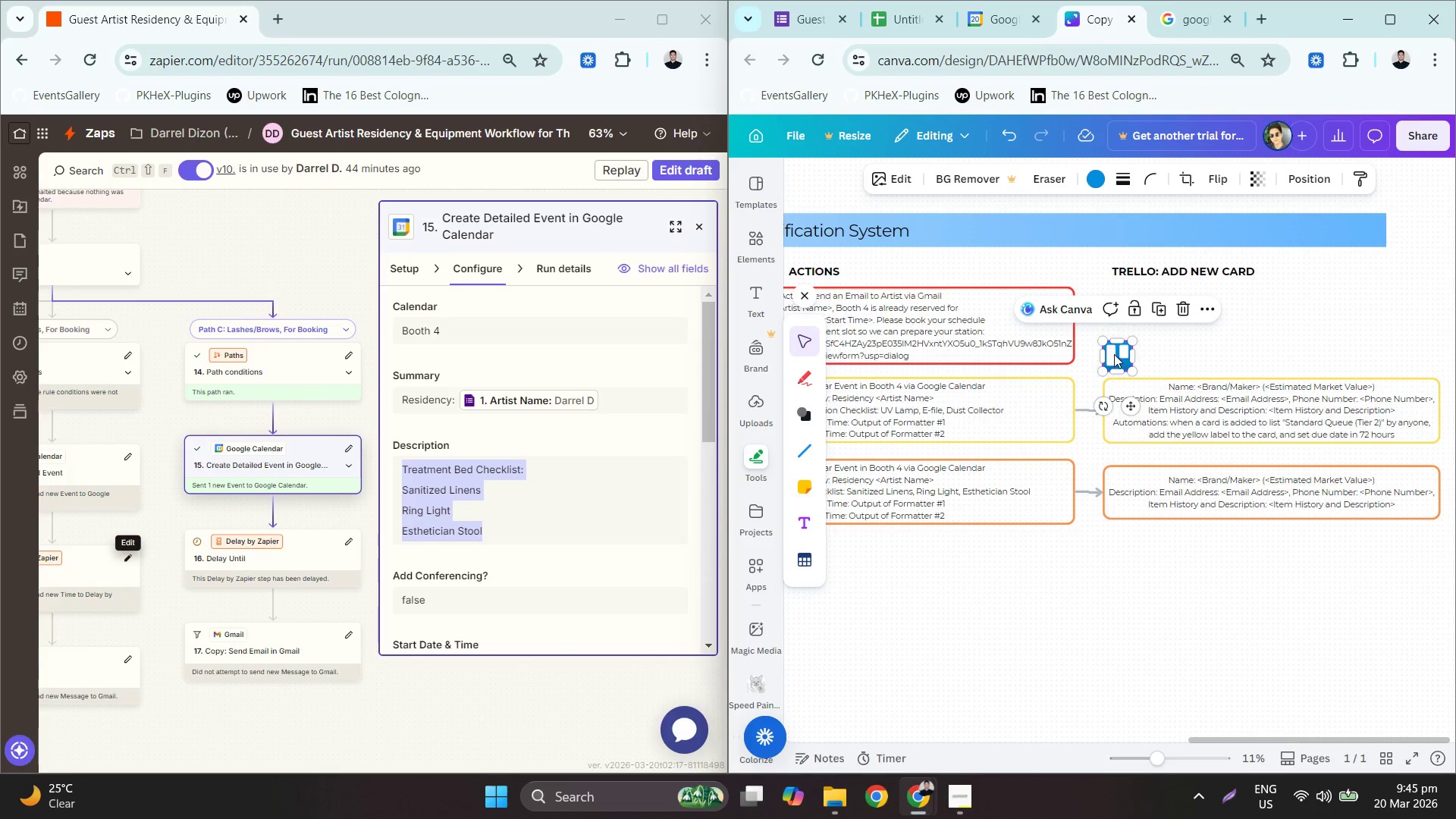 
left_click([1114, 354])
 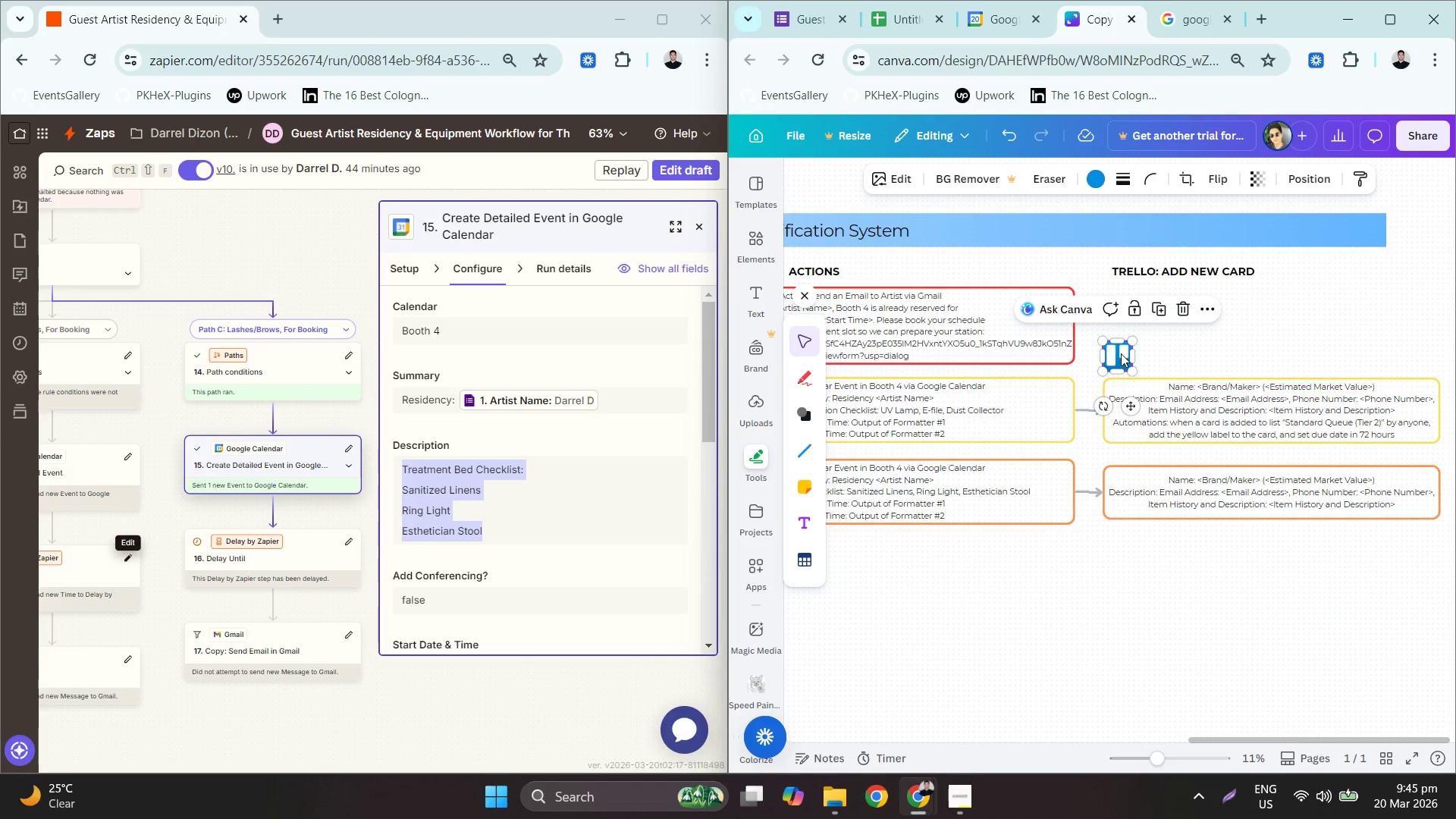 
key(Delete)
 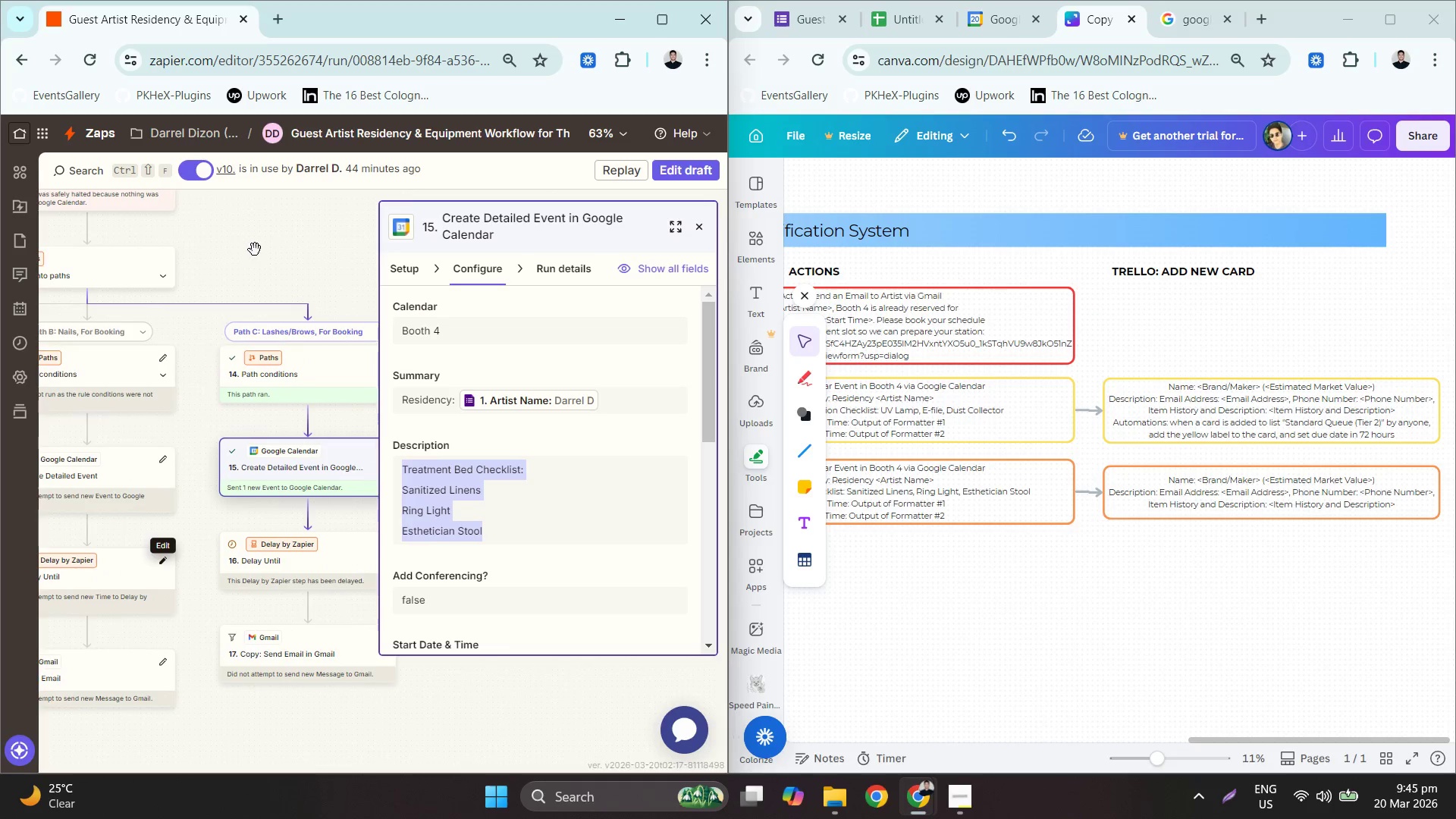 
scroll: coordinate [1120, 312], scroll_direction: down, amount: 1.0
 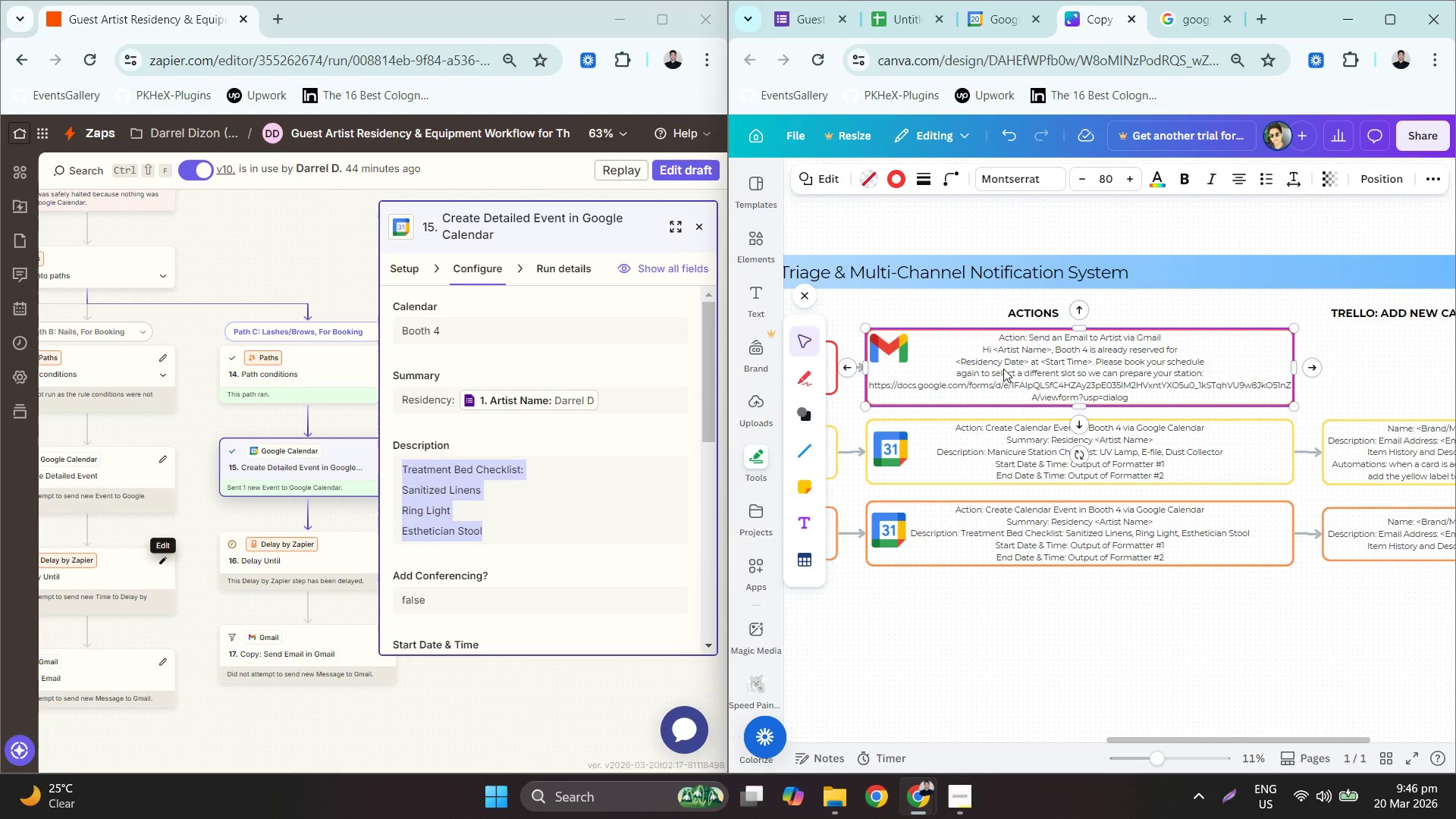 
left_click([890, 350])
 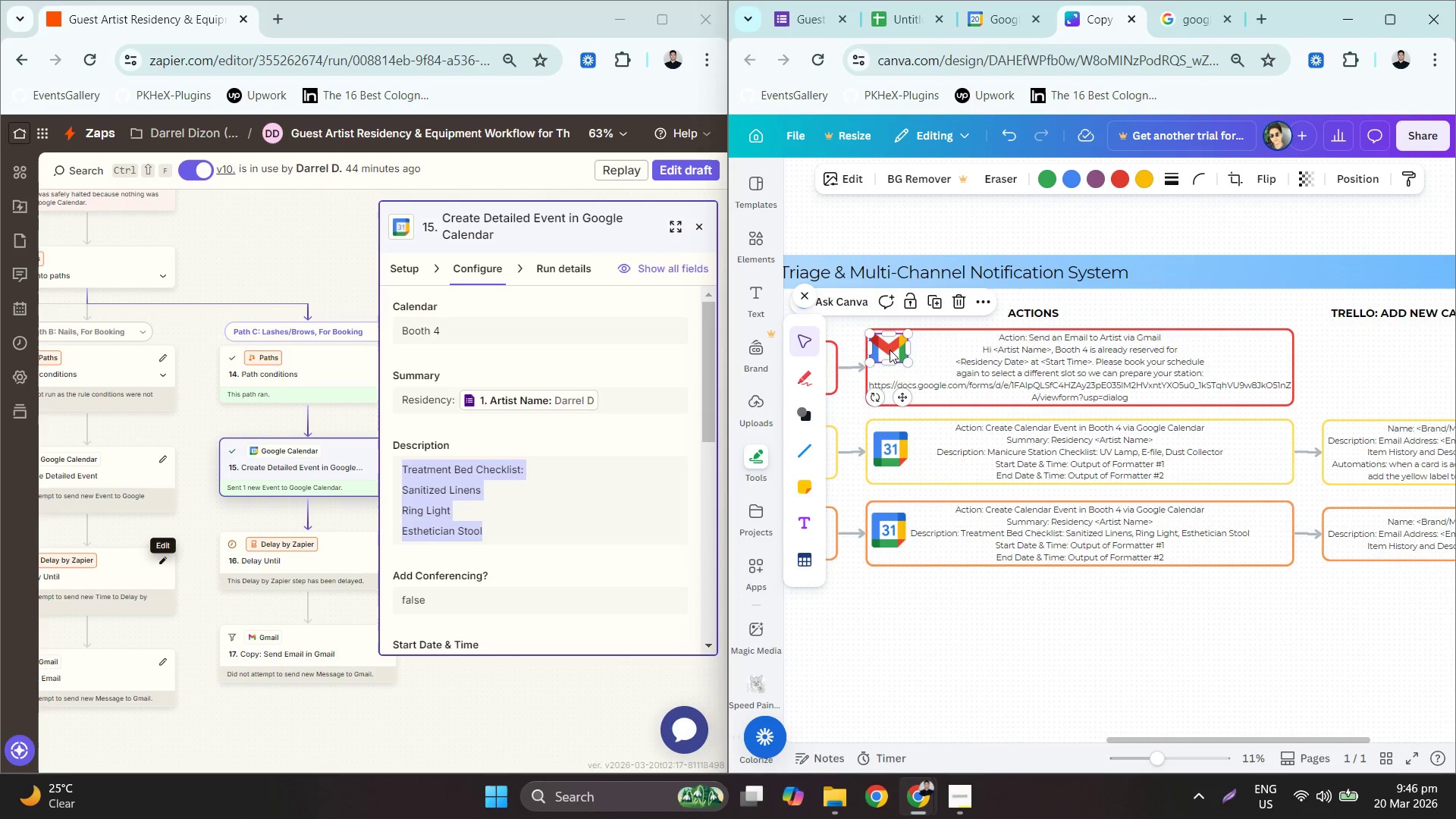 
key(Control+ControlLeft)
 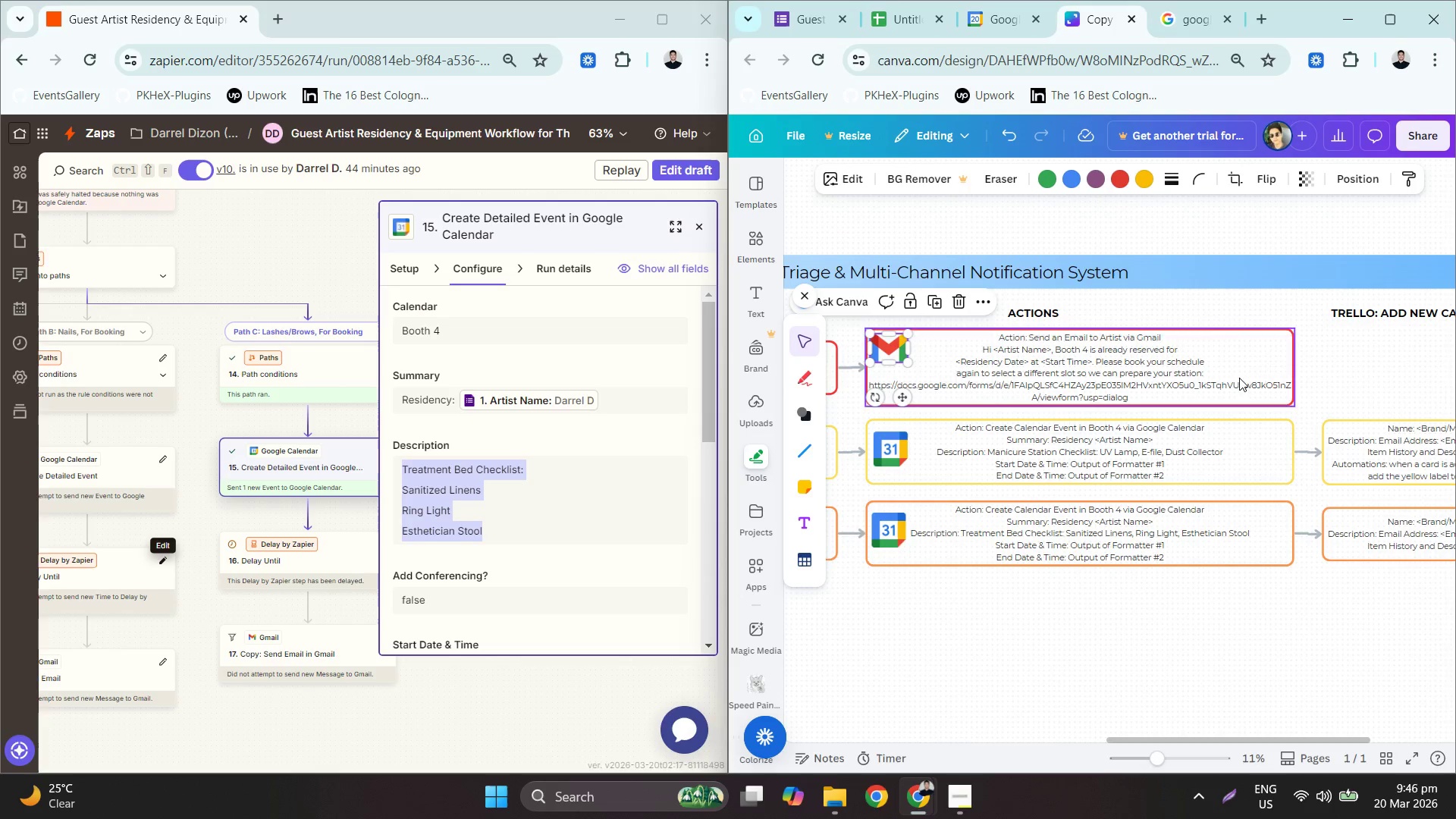 
key(Control+C)
 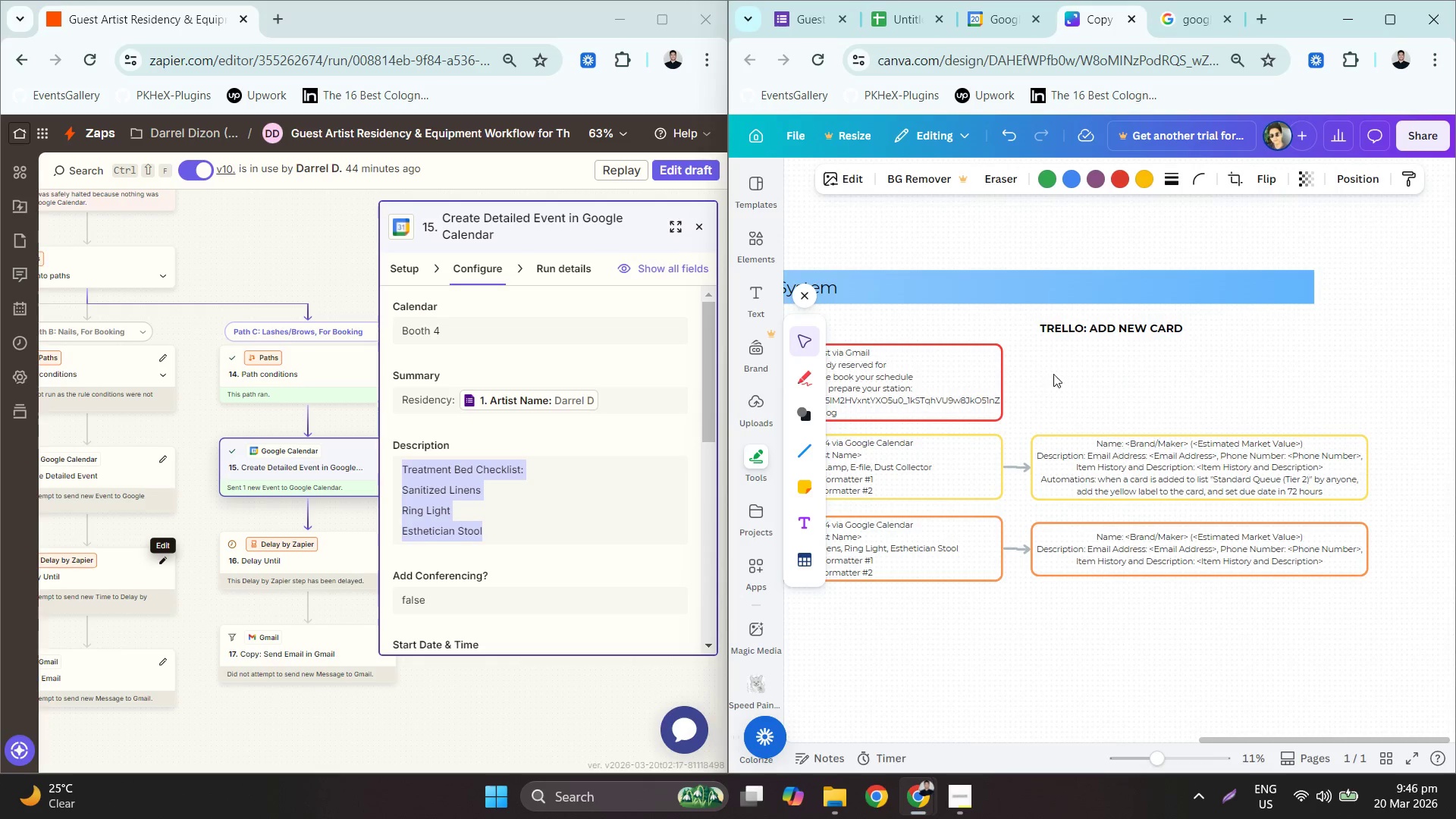 
key(Control+ControlLeft)
 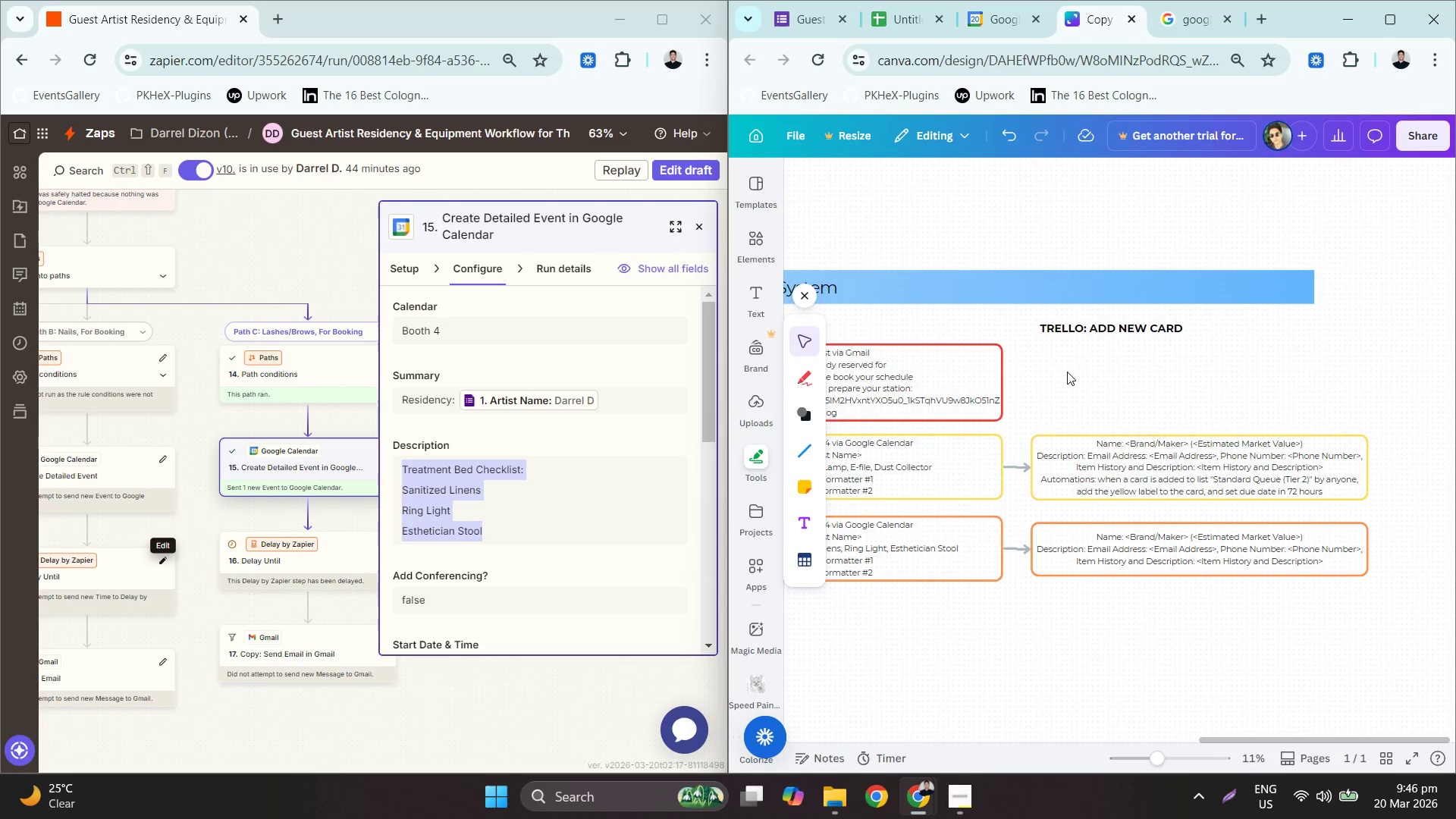 
key(V)
 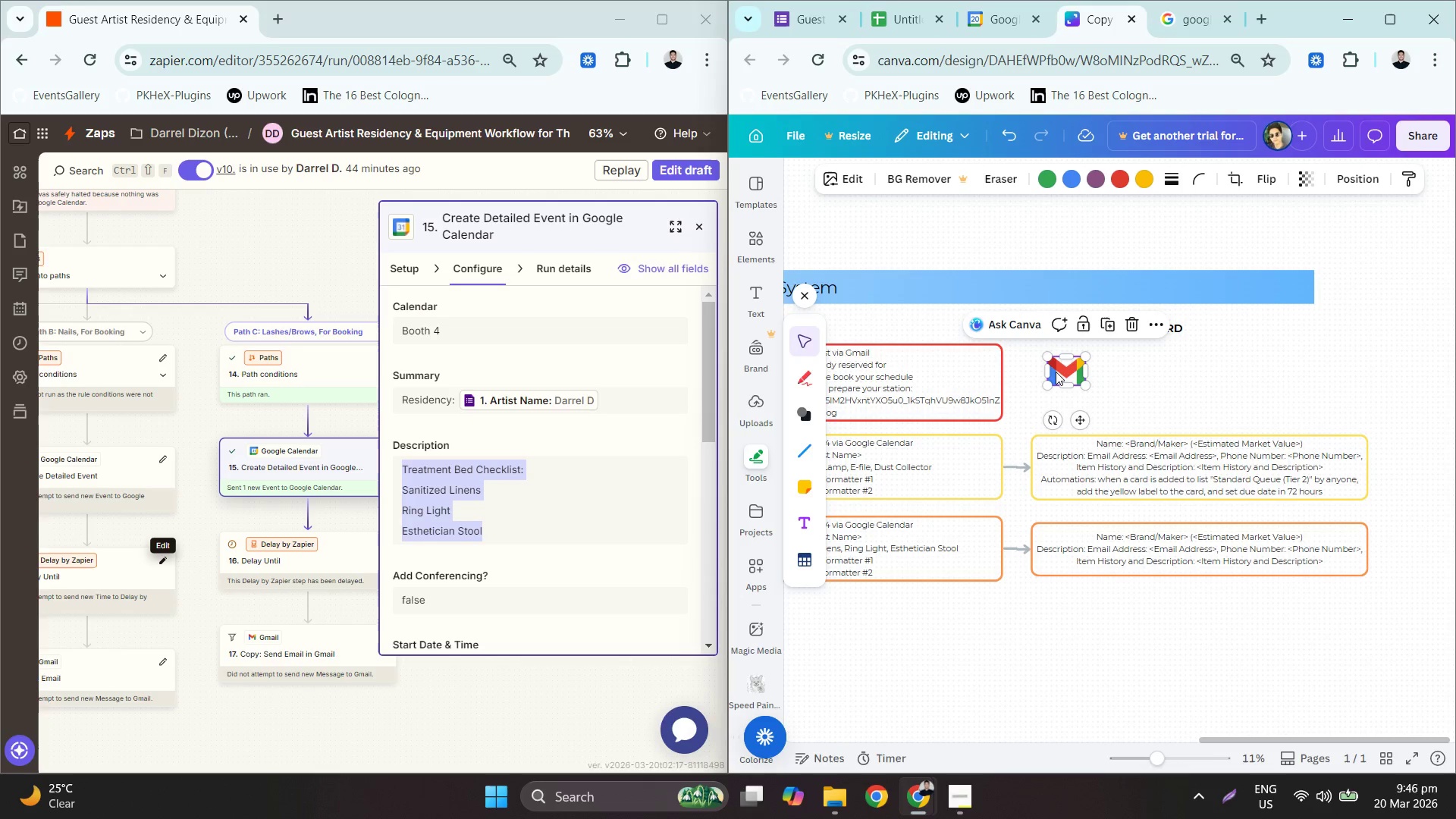 
left_click_drag(start_coordinate=[1056, 371], to_coordinate=[1056, 385])
 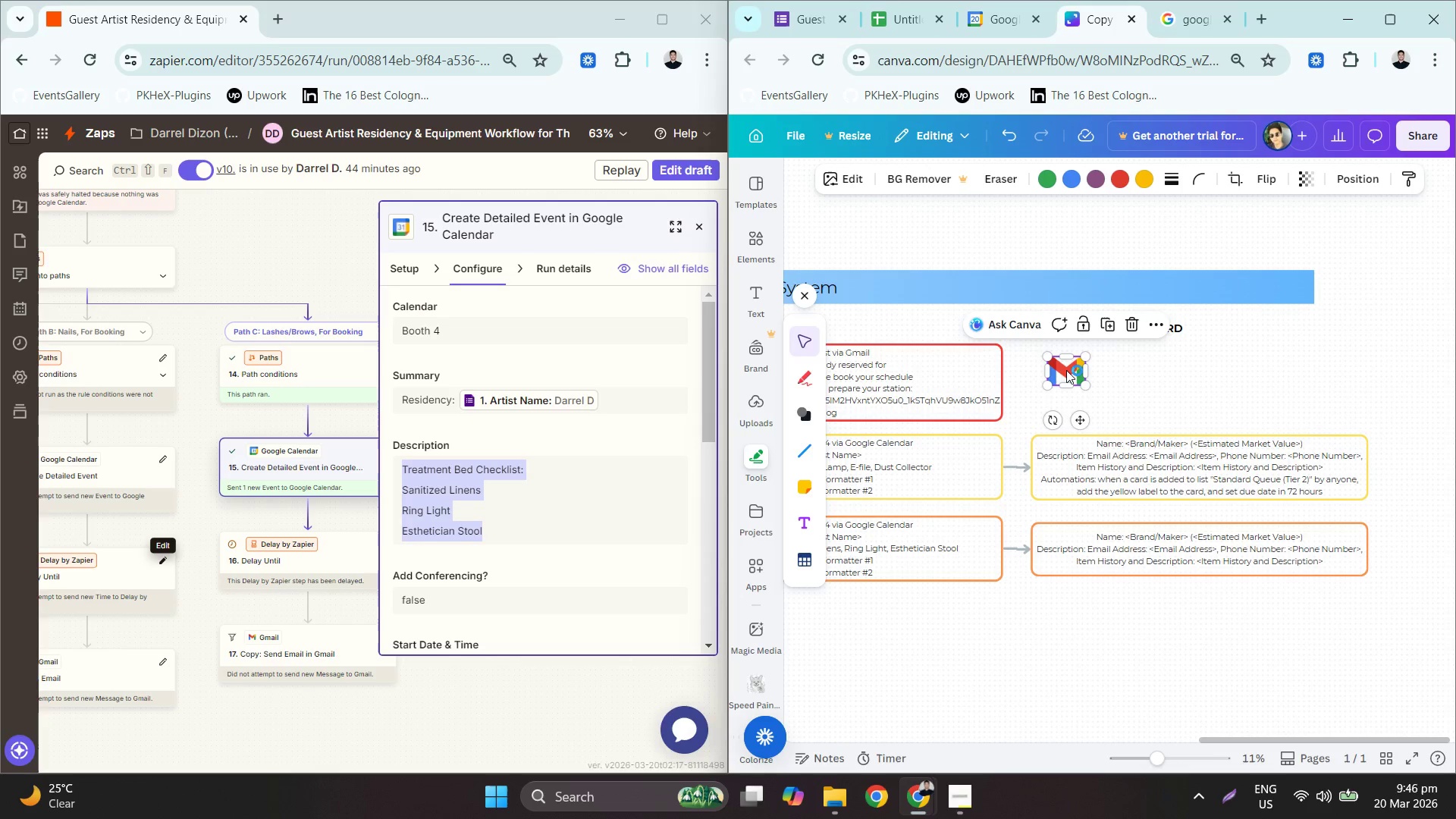 
left_click_drag(start_coordinate=[1066, 369], to_coordinate=[1044, 387])
 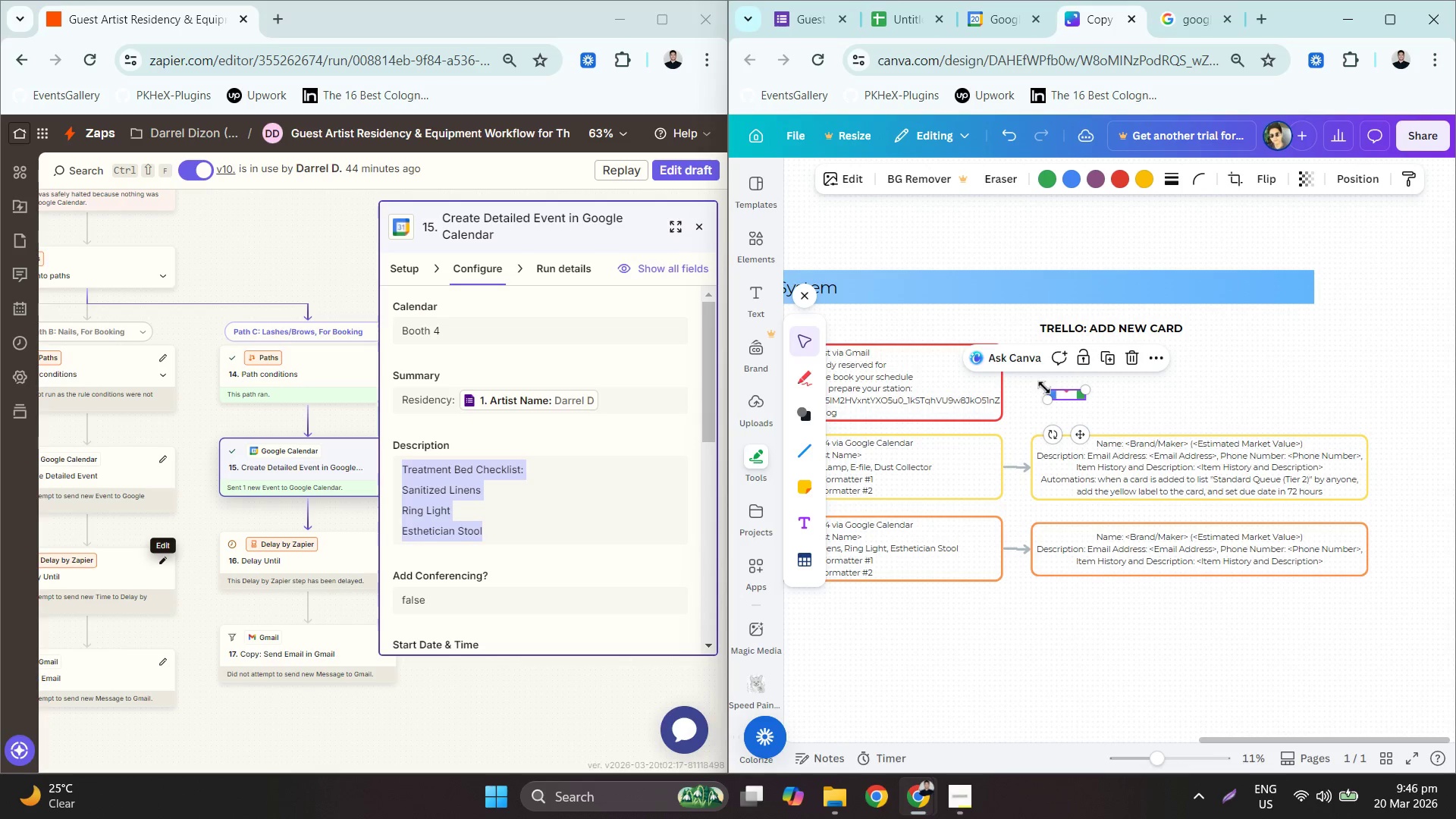 
key(Control+ControlLeft)
 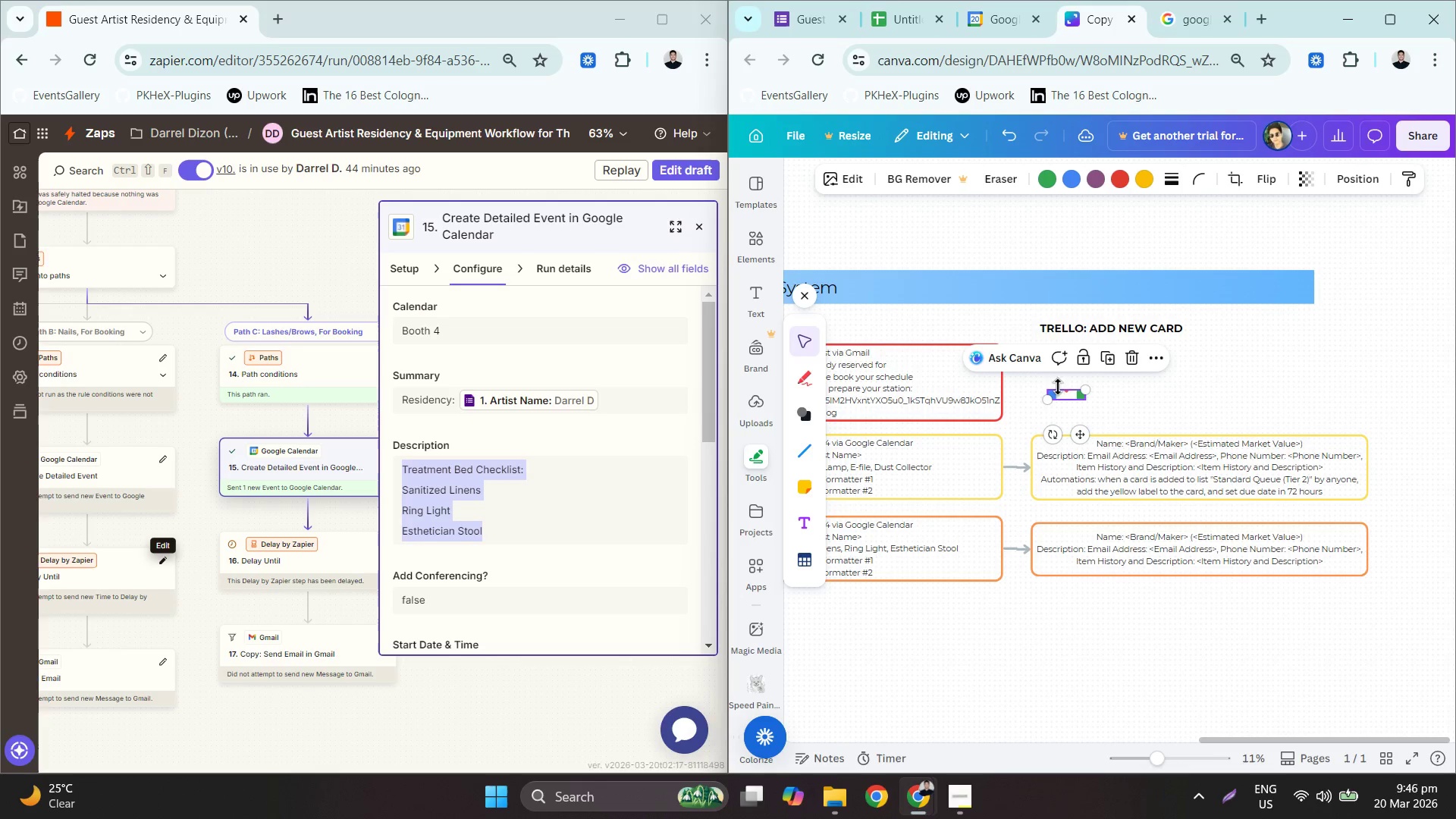 
key(Control+Z)
 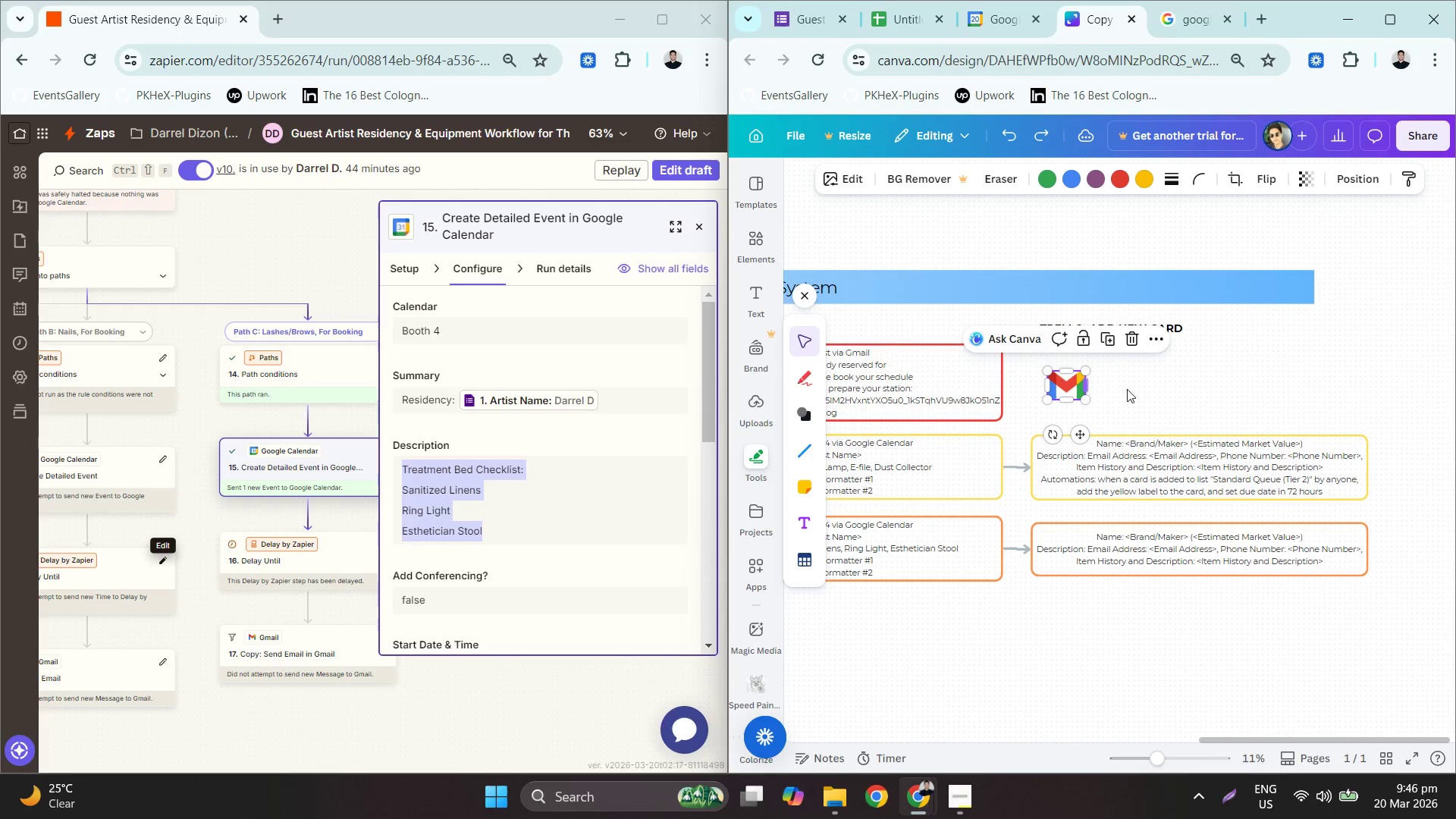 
left_click([1138, 386])
 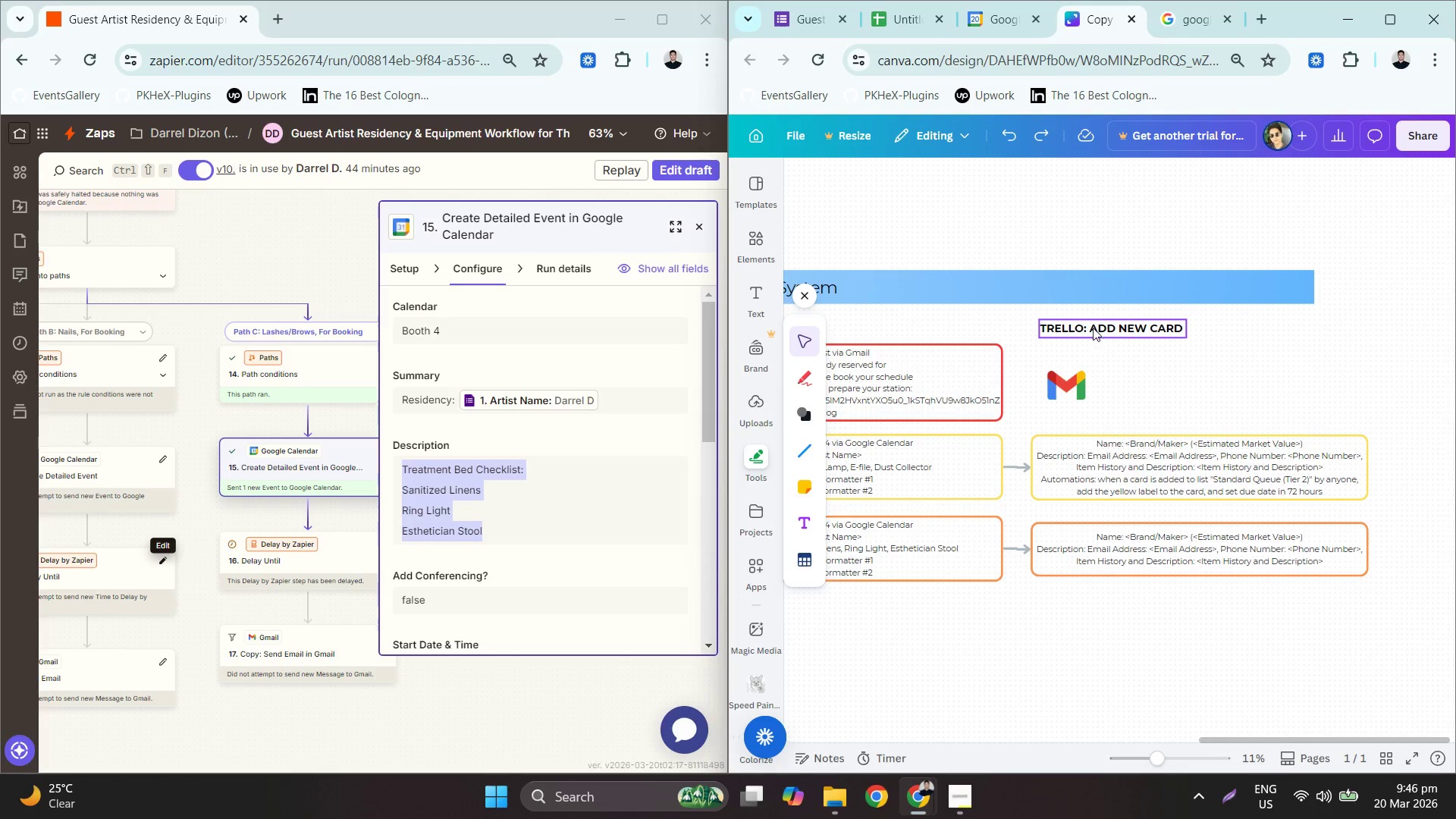 
double_click([1093, 327])
 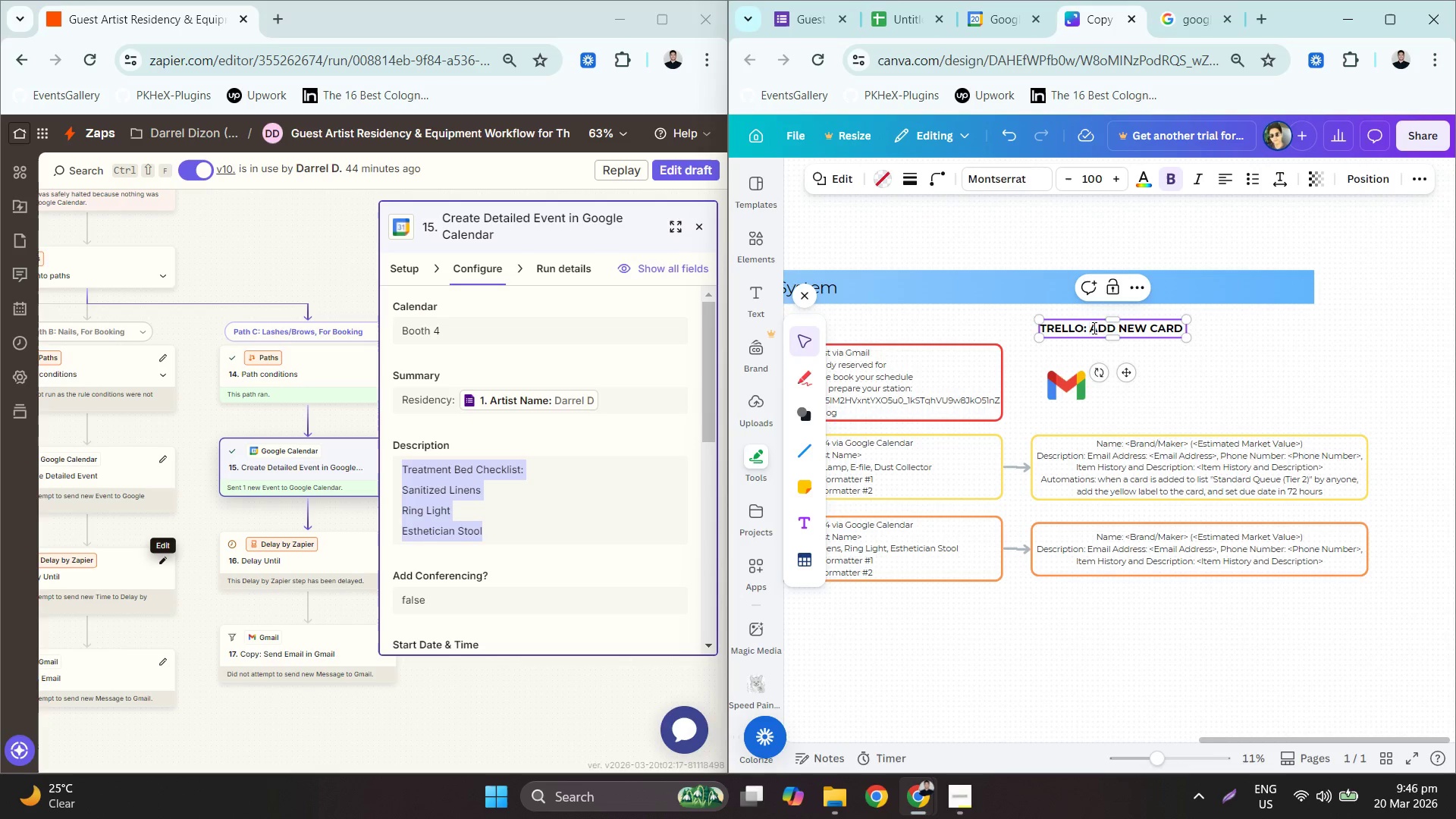 
double_click([1093, 328])
 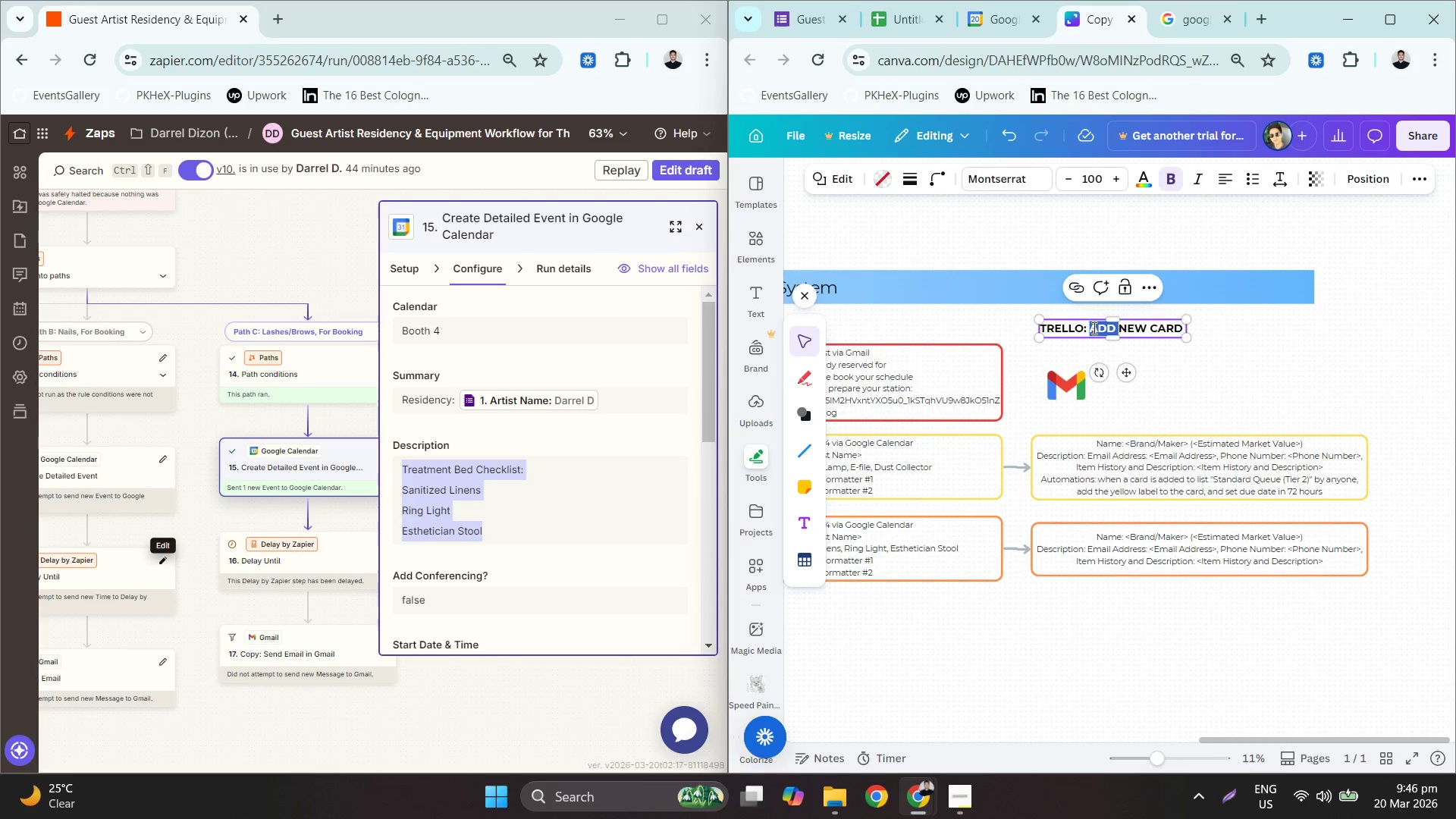 
triple_click([1093, 328])
 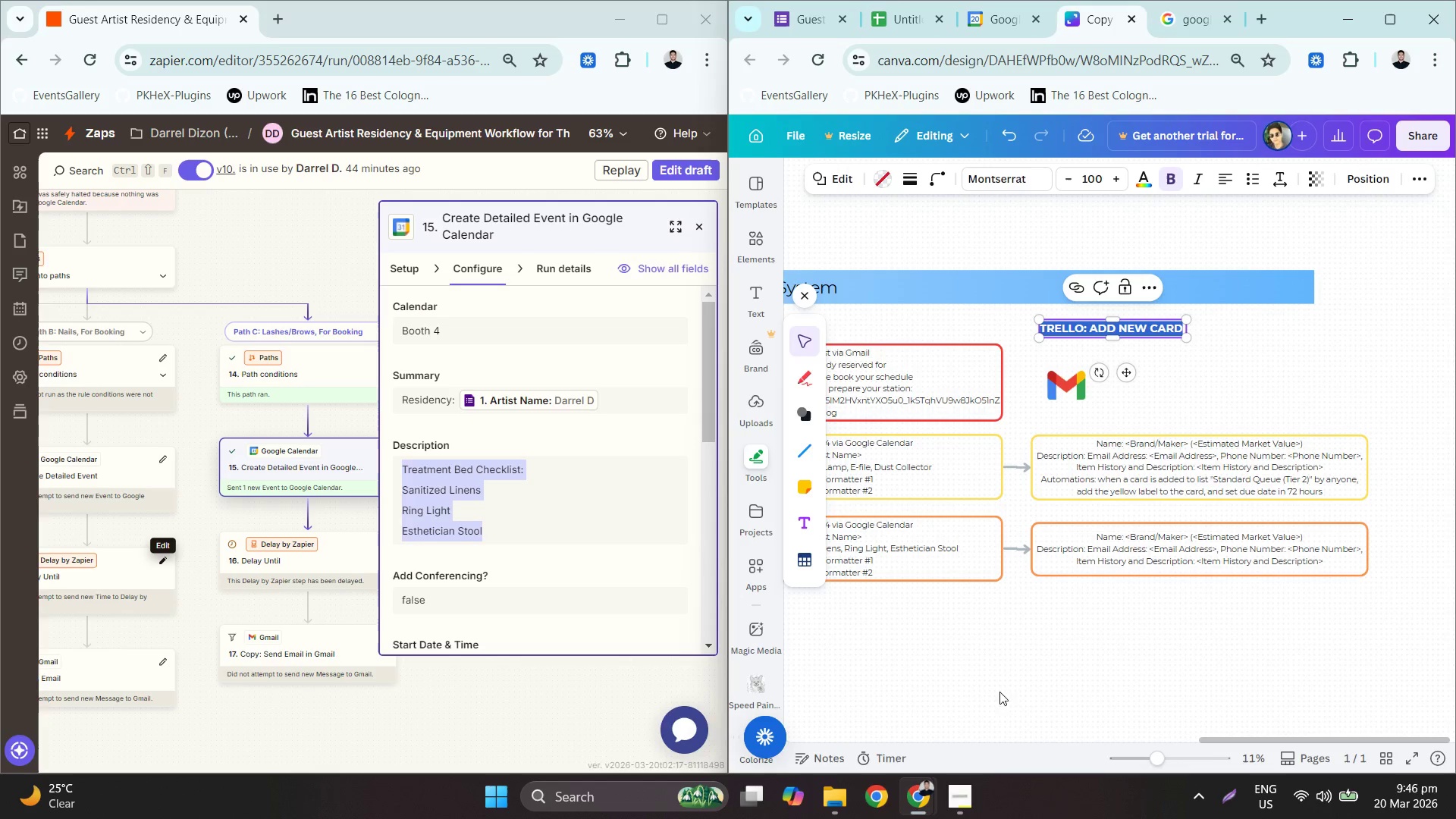 
left_click([973, 789])